 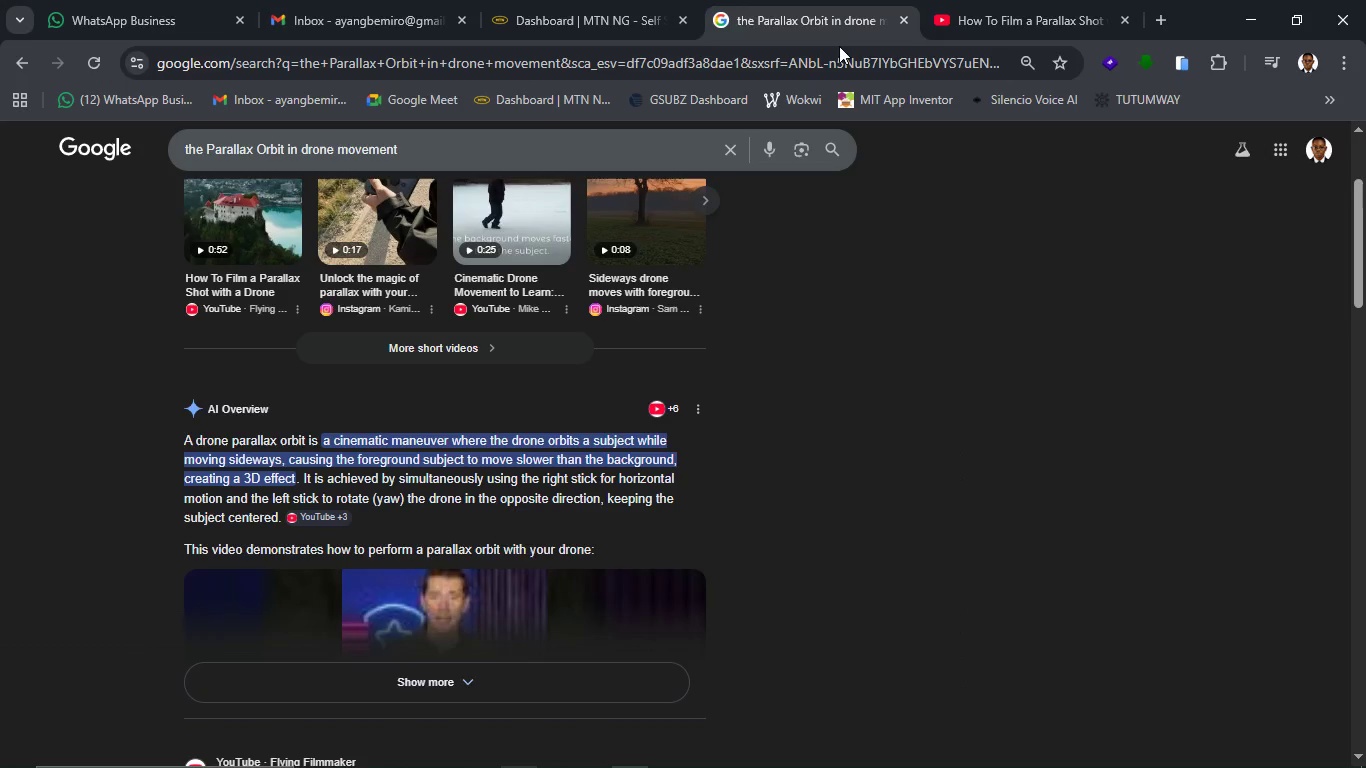 
left_click([844, 63])
 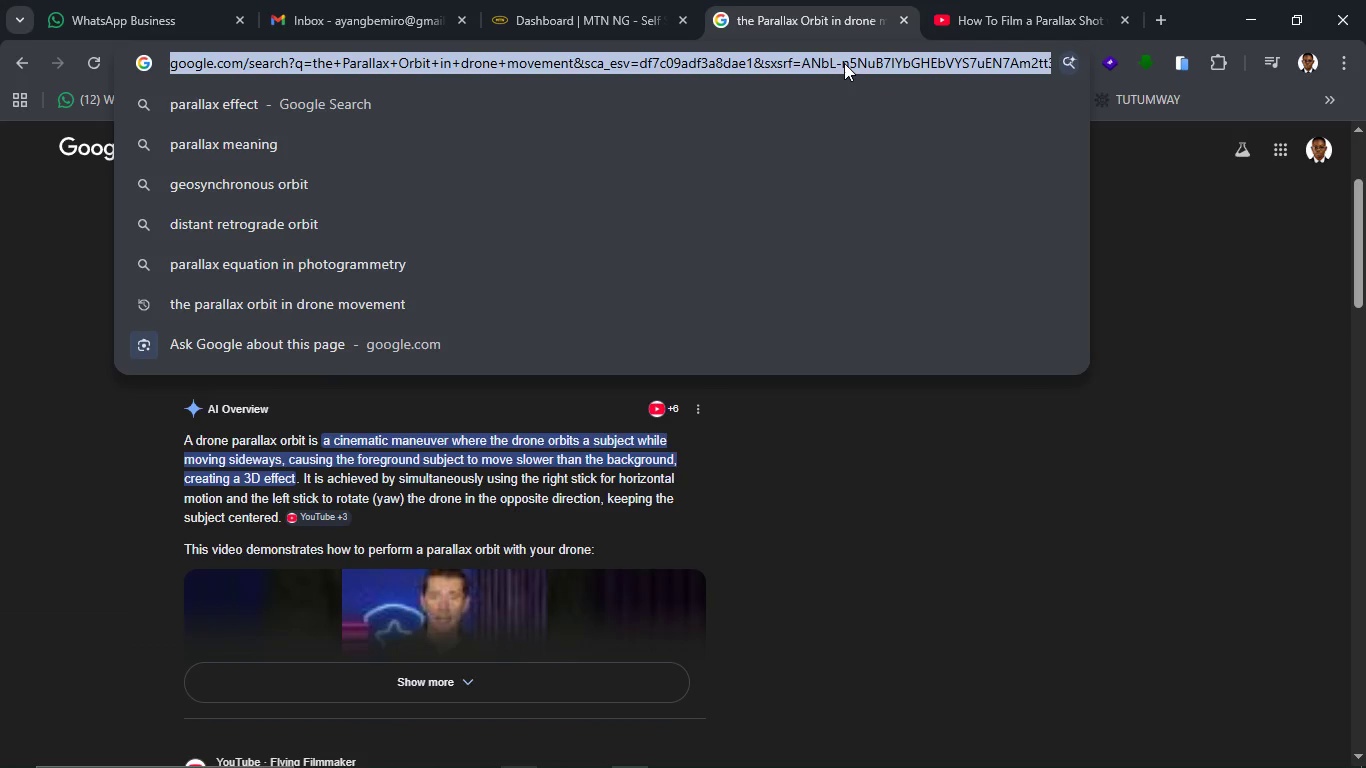 
key(Control+V)
 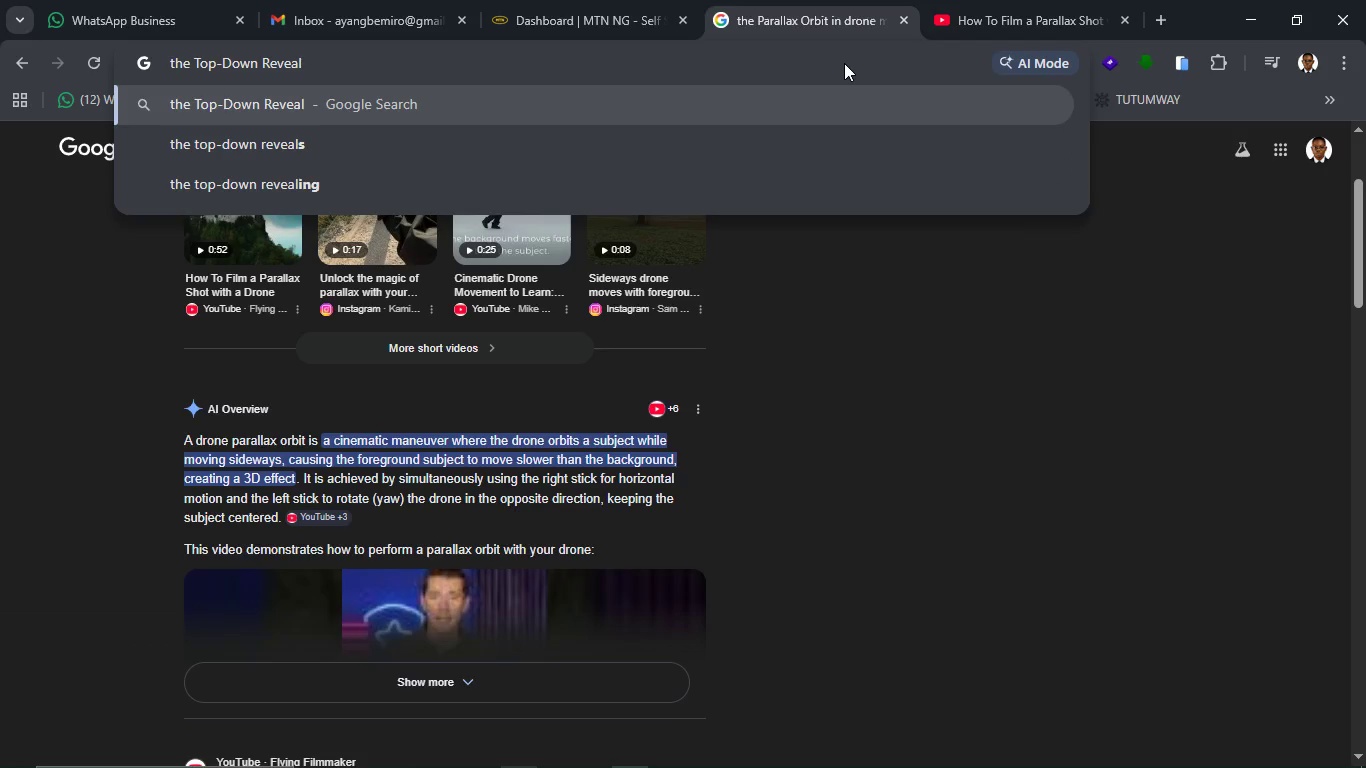 
type( IN F)
key(Backspace)
type(DRONE MOV)
 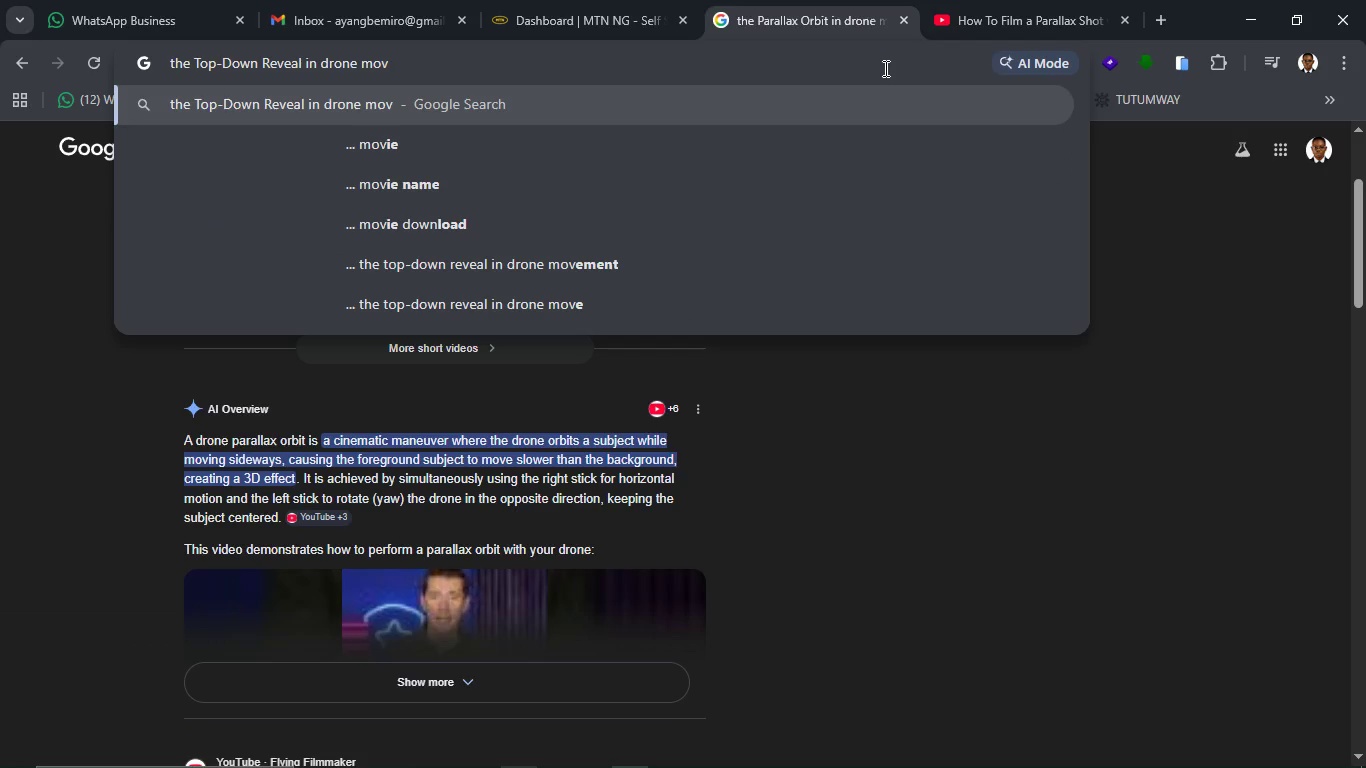 
type(EMENY)
key(Backspace)
type(T)
 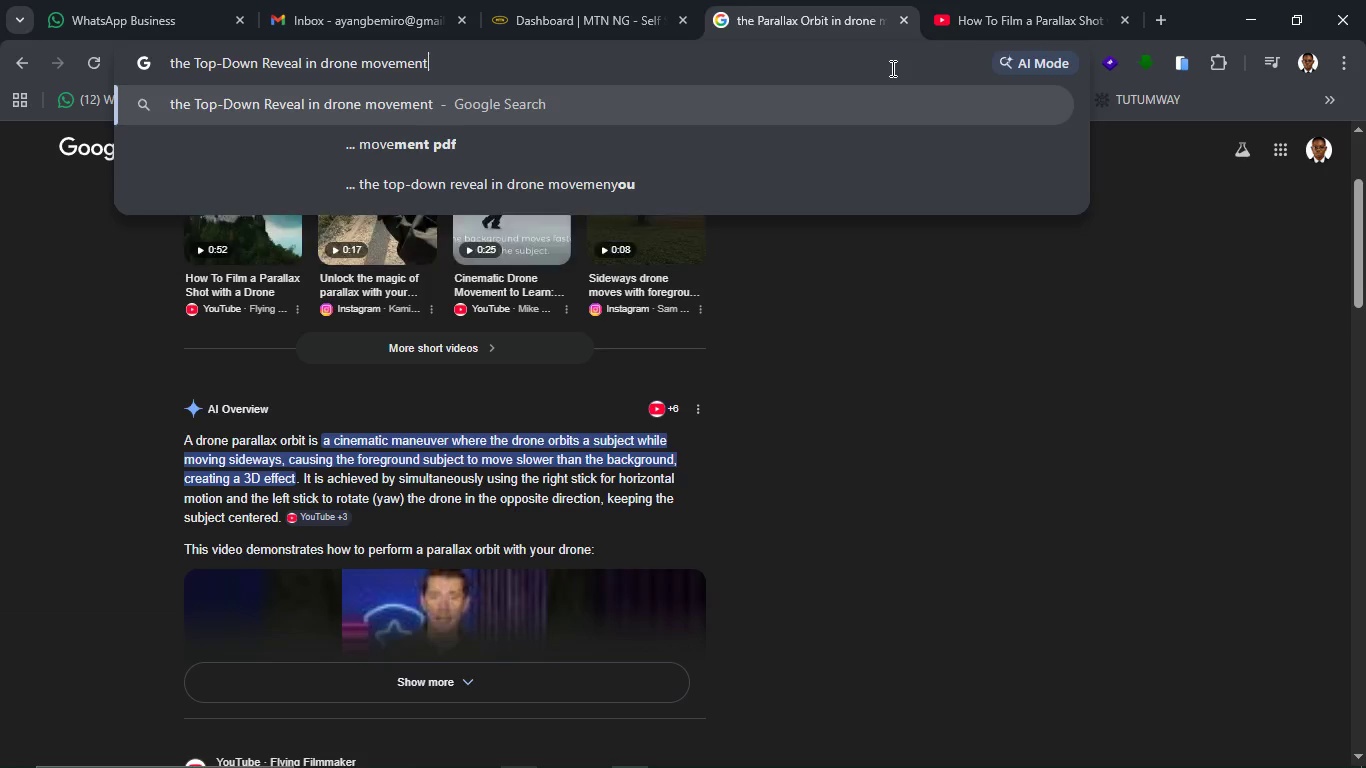 
key(Enter)
 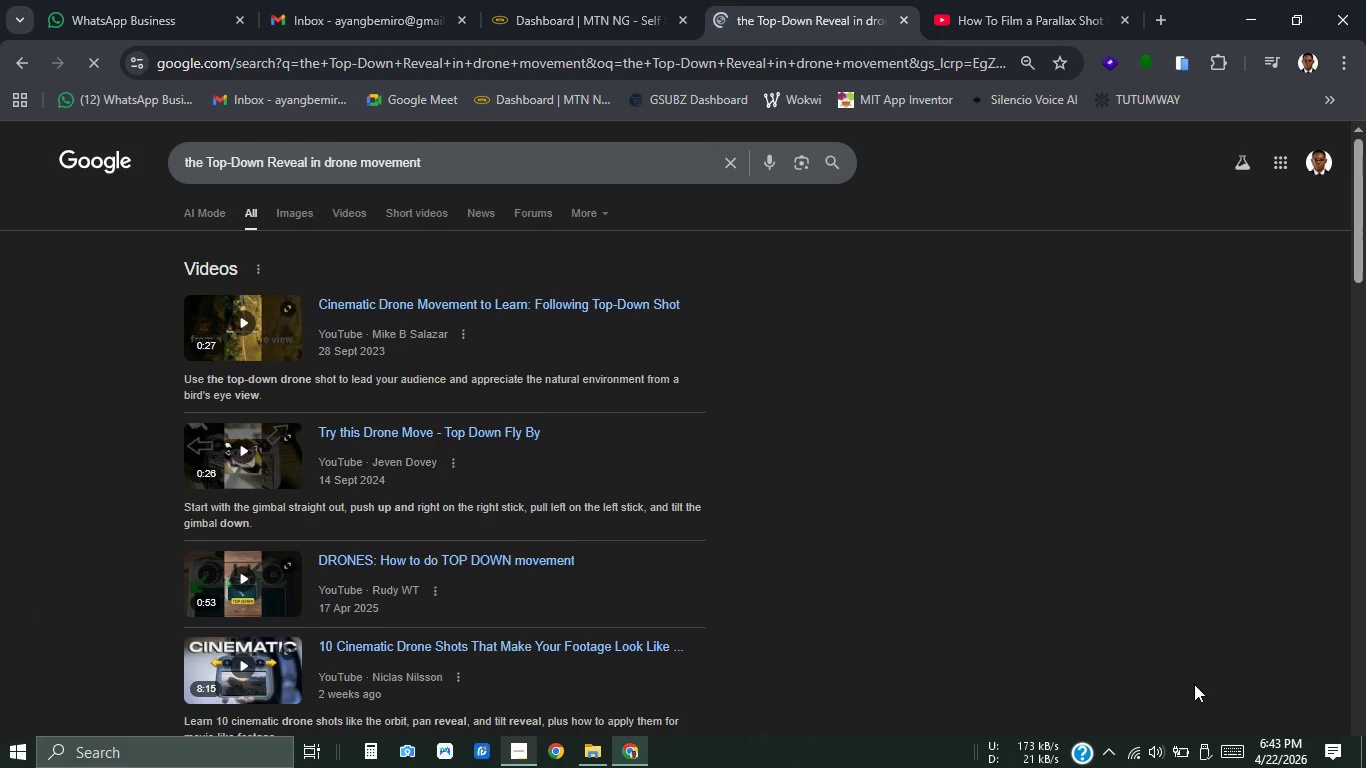 
wait(8.25)
 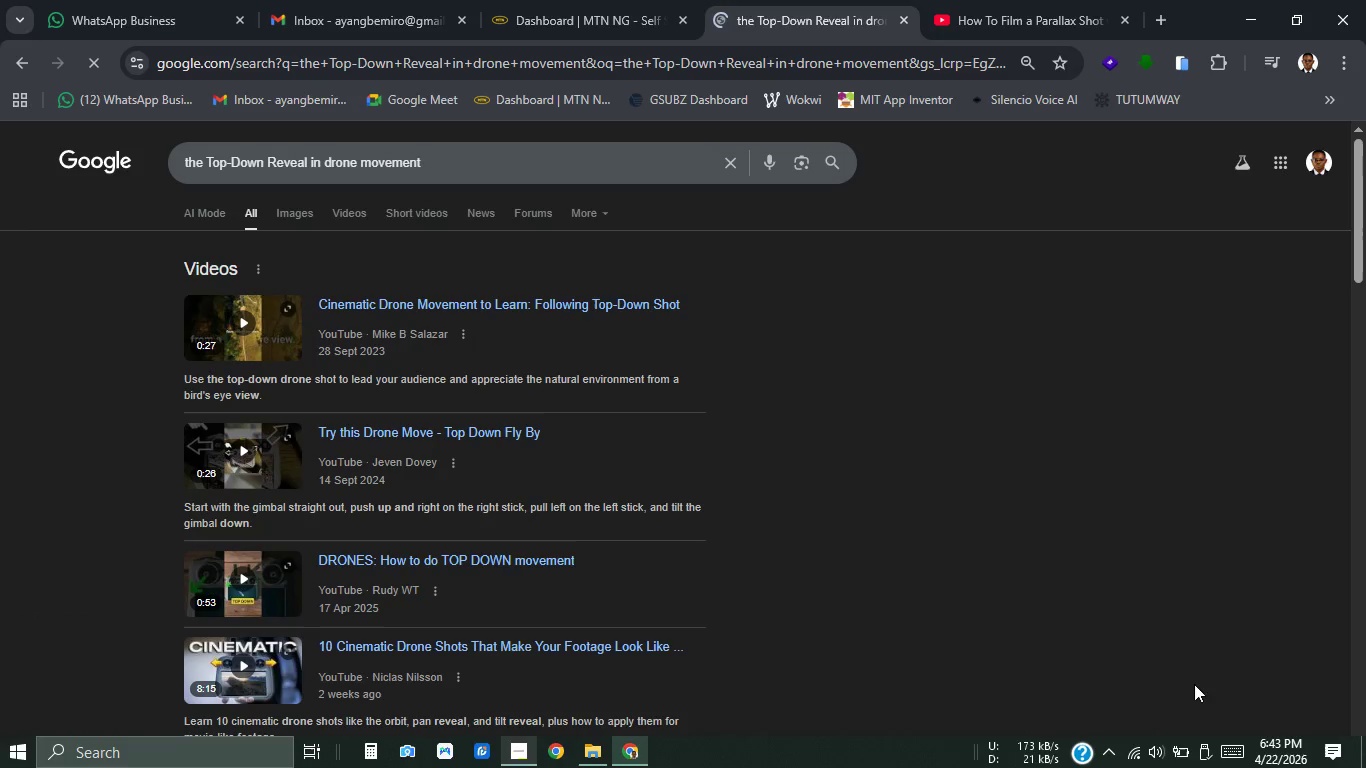 
scroll: coordinate [789, 592], scroll_direction: down, amount: 6.0
 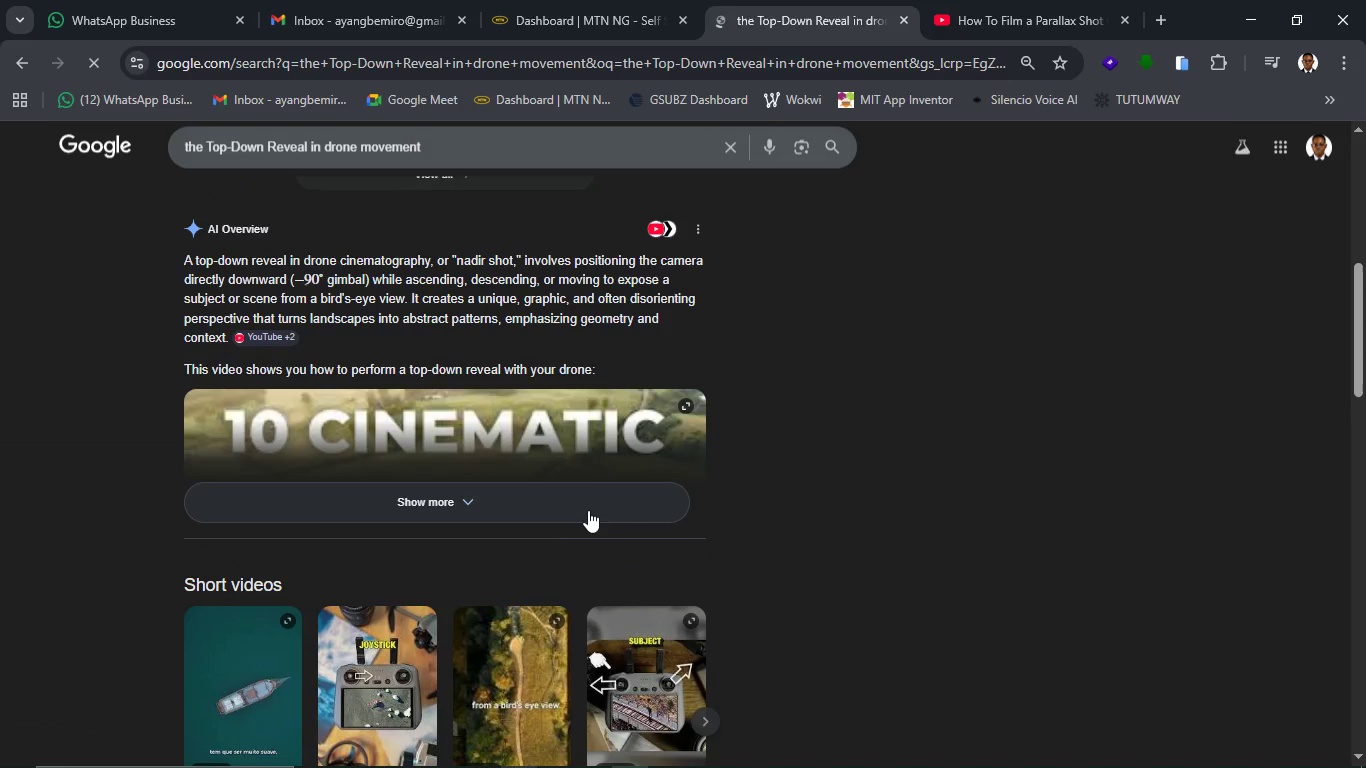 
left_click([588, 507])
 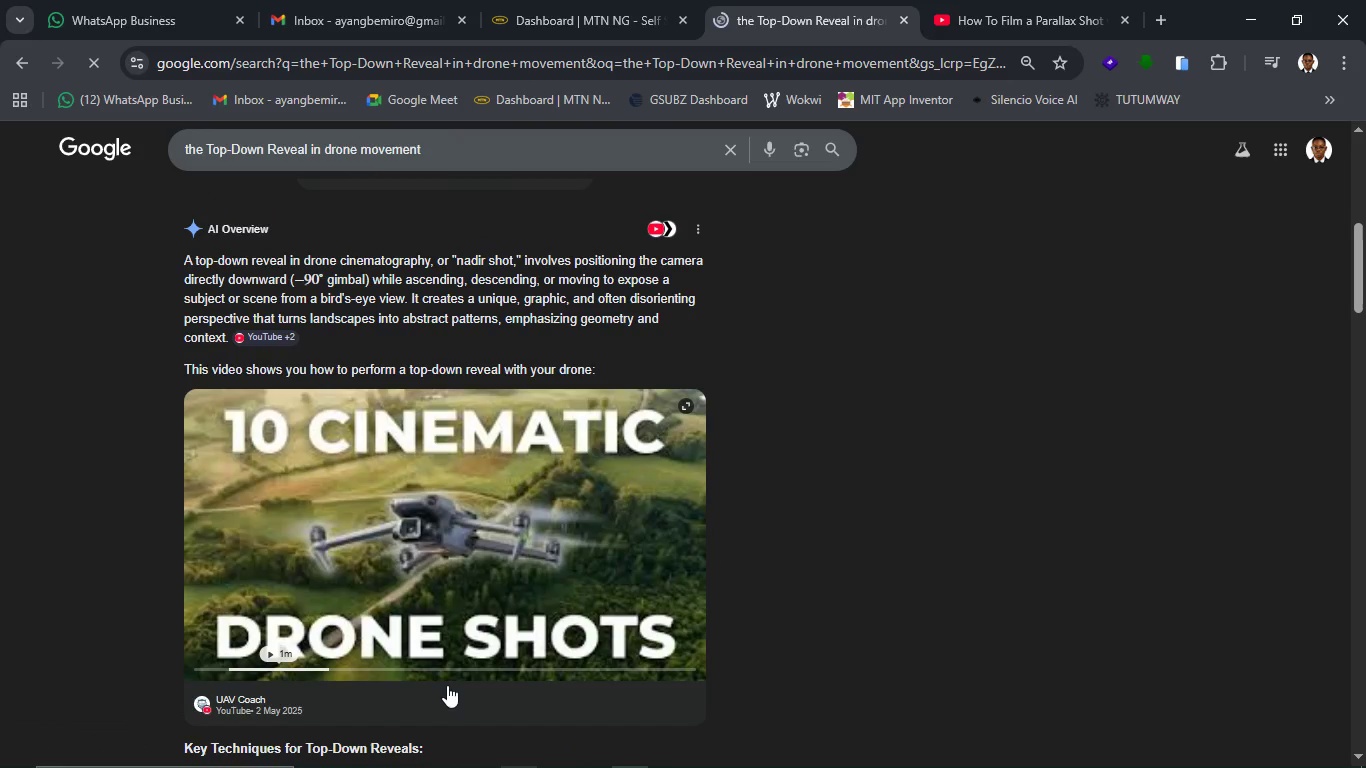 
left_click([336, 701])
 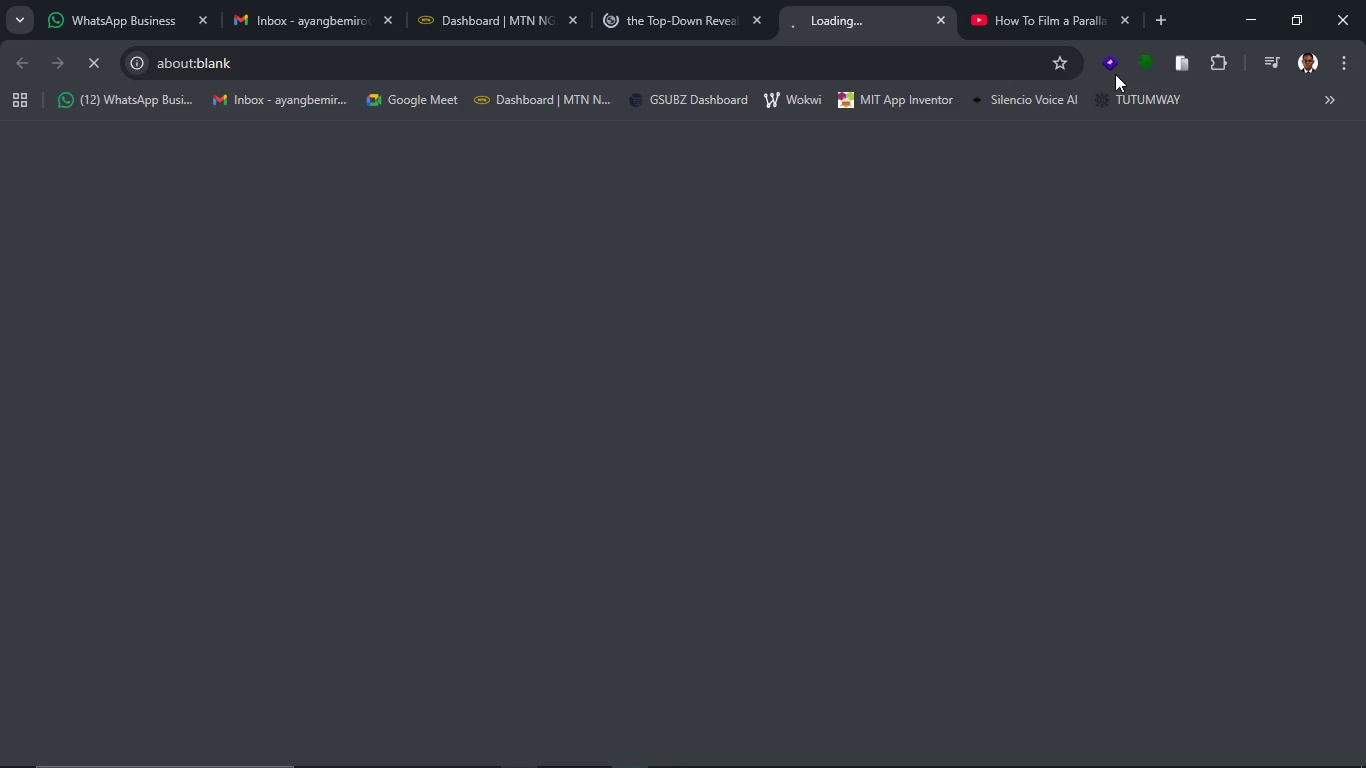 
left_click([1126, 20])
 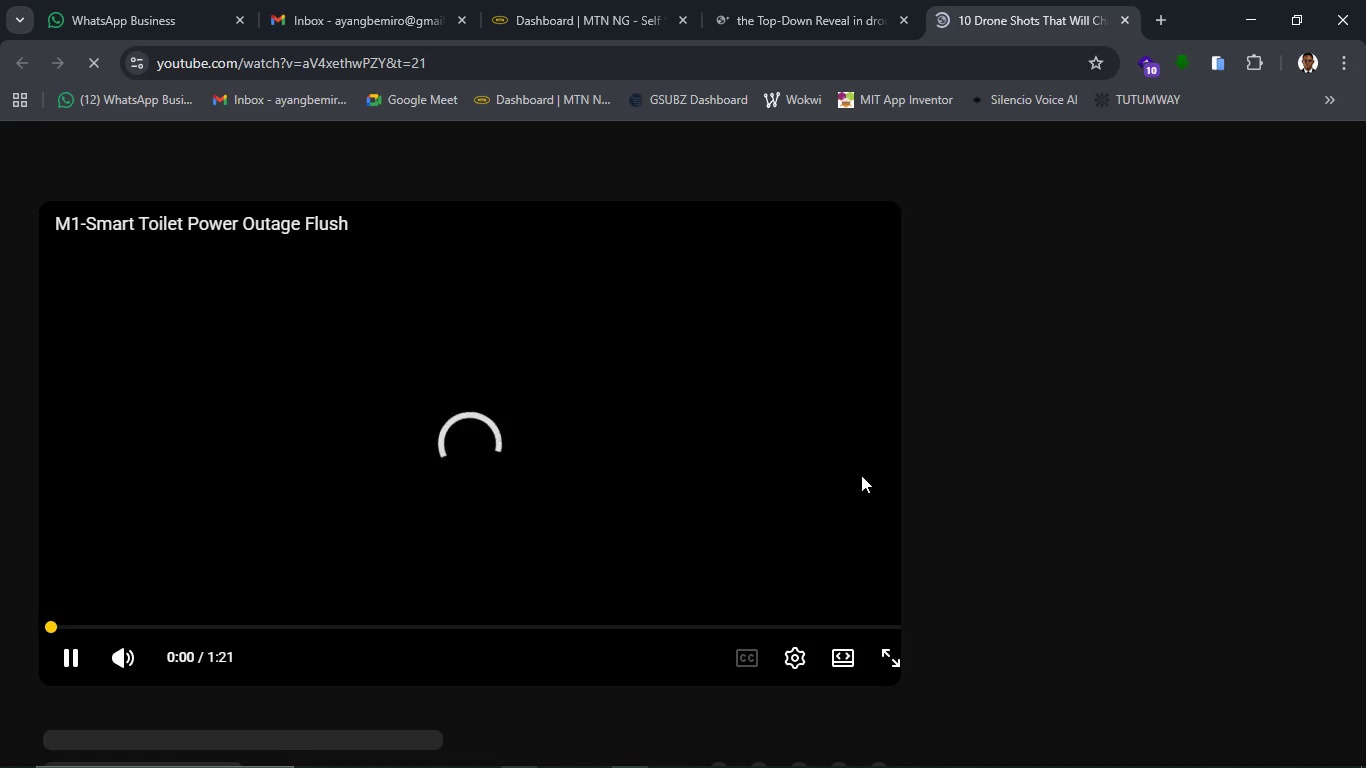 
wait(8.97)
 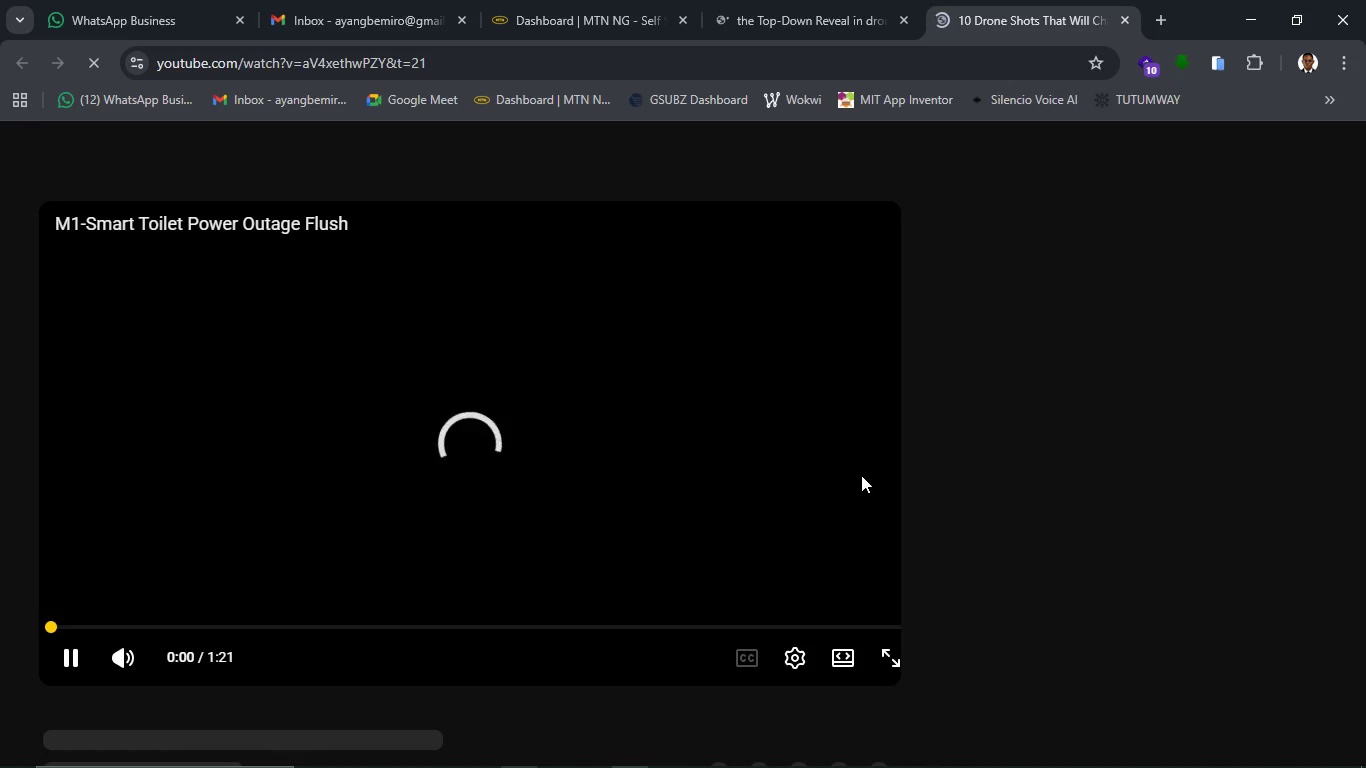 
mouse_move([942, 633])
 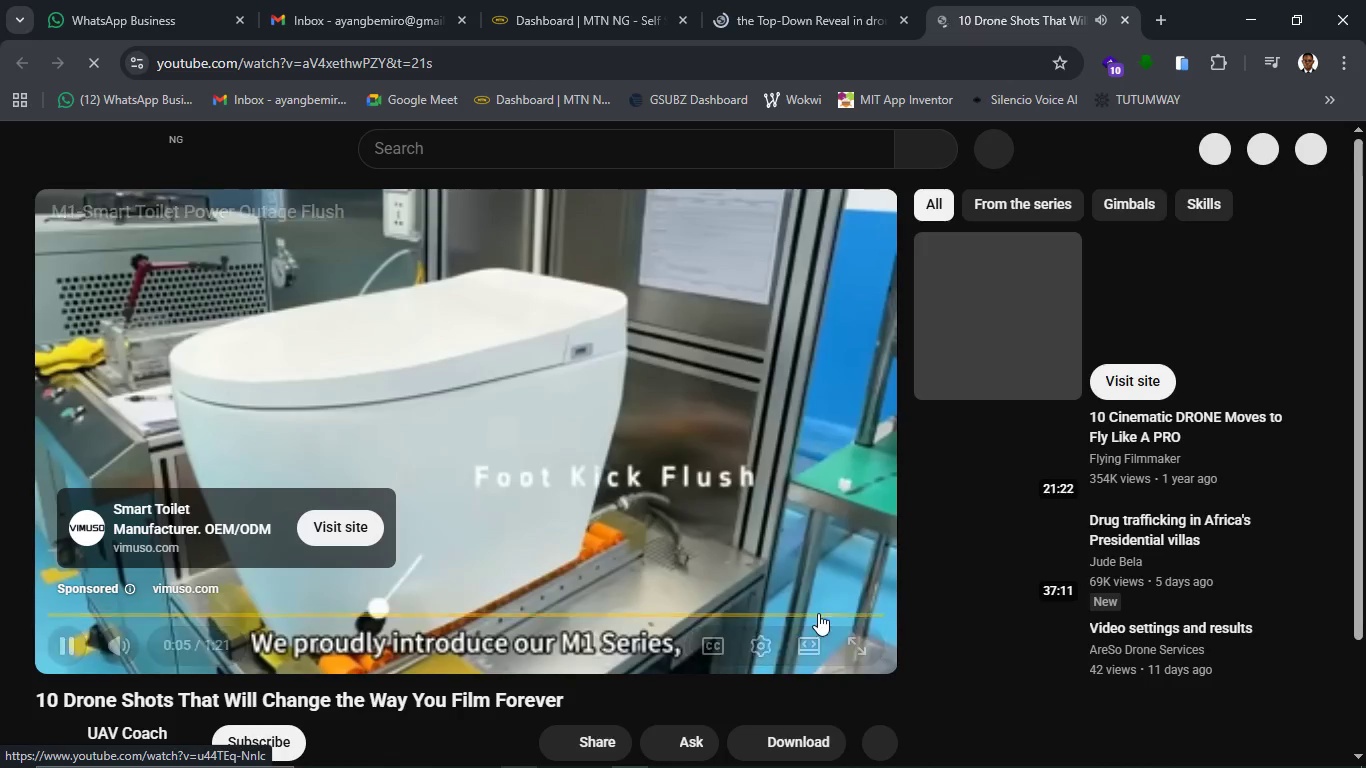 
mouse_move([845, 611])
 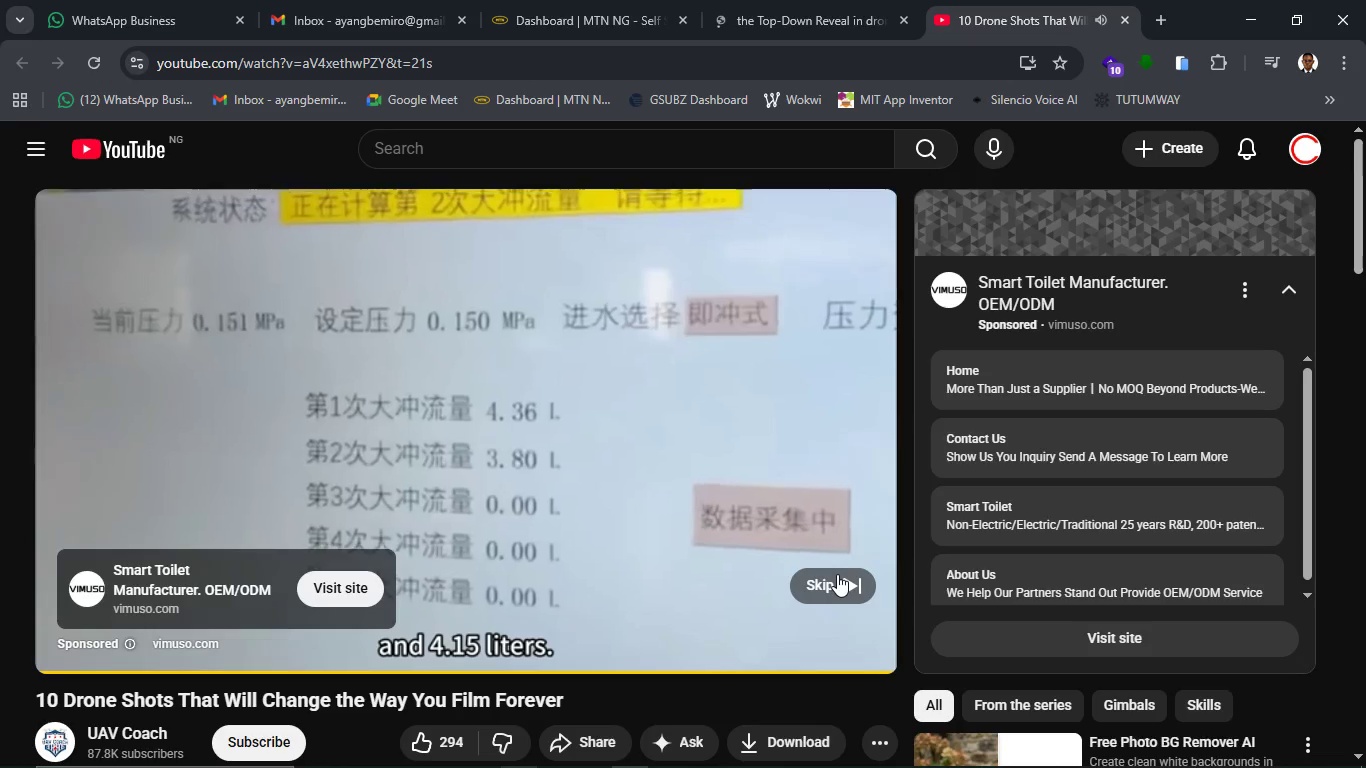 
wait(27.33)
 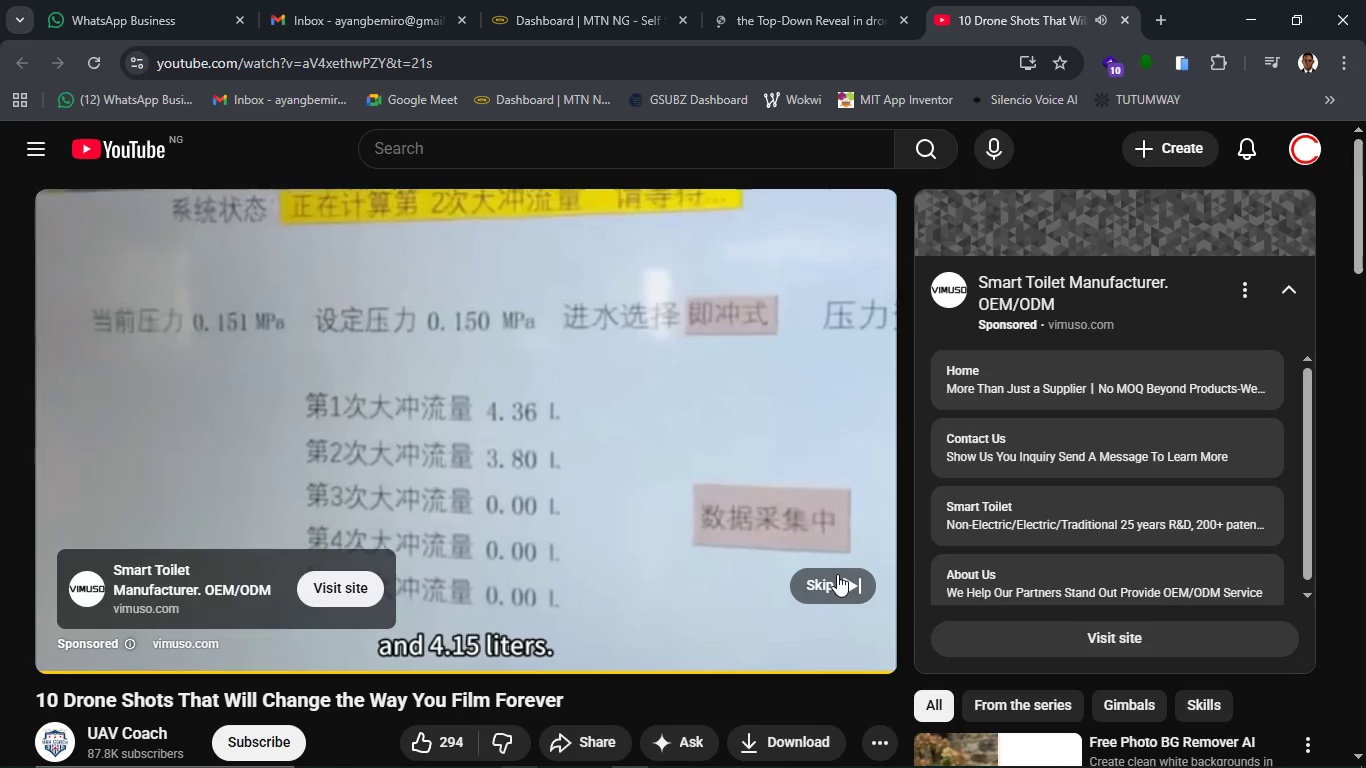 
left_click([837, 574])
 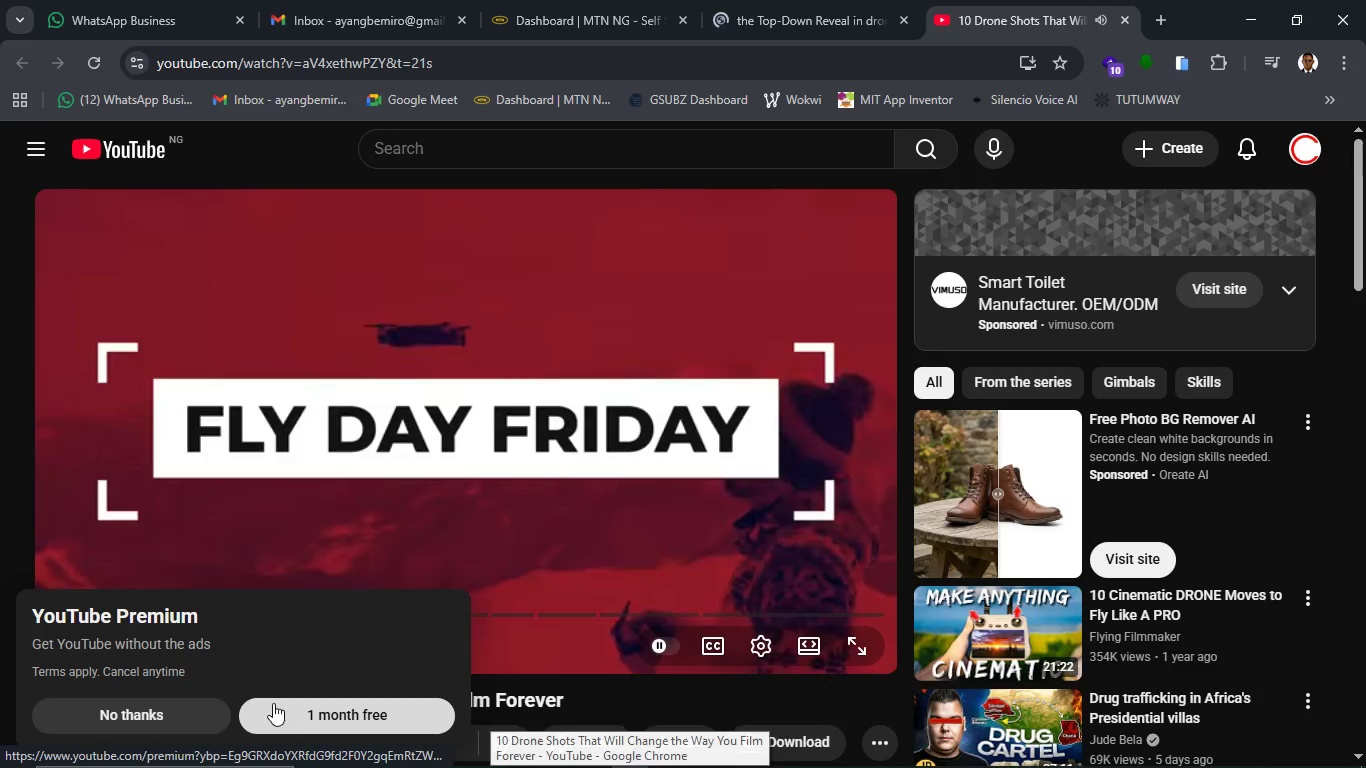 
left_click([182, 721])
 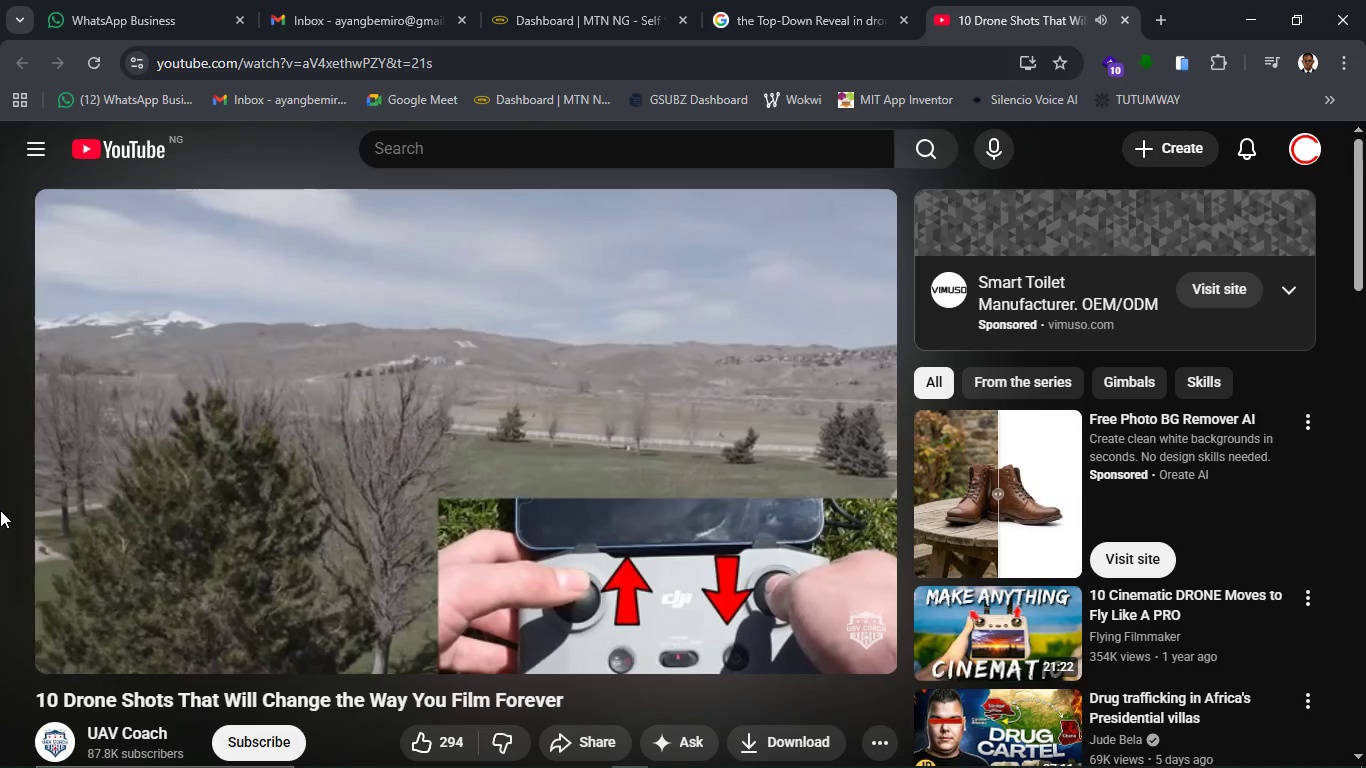 
wait(38.67)
 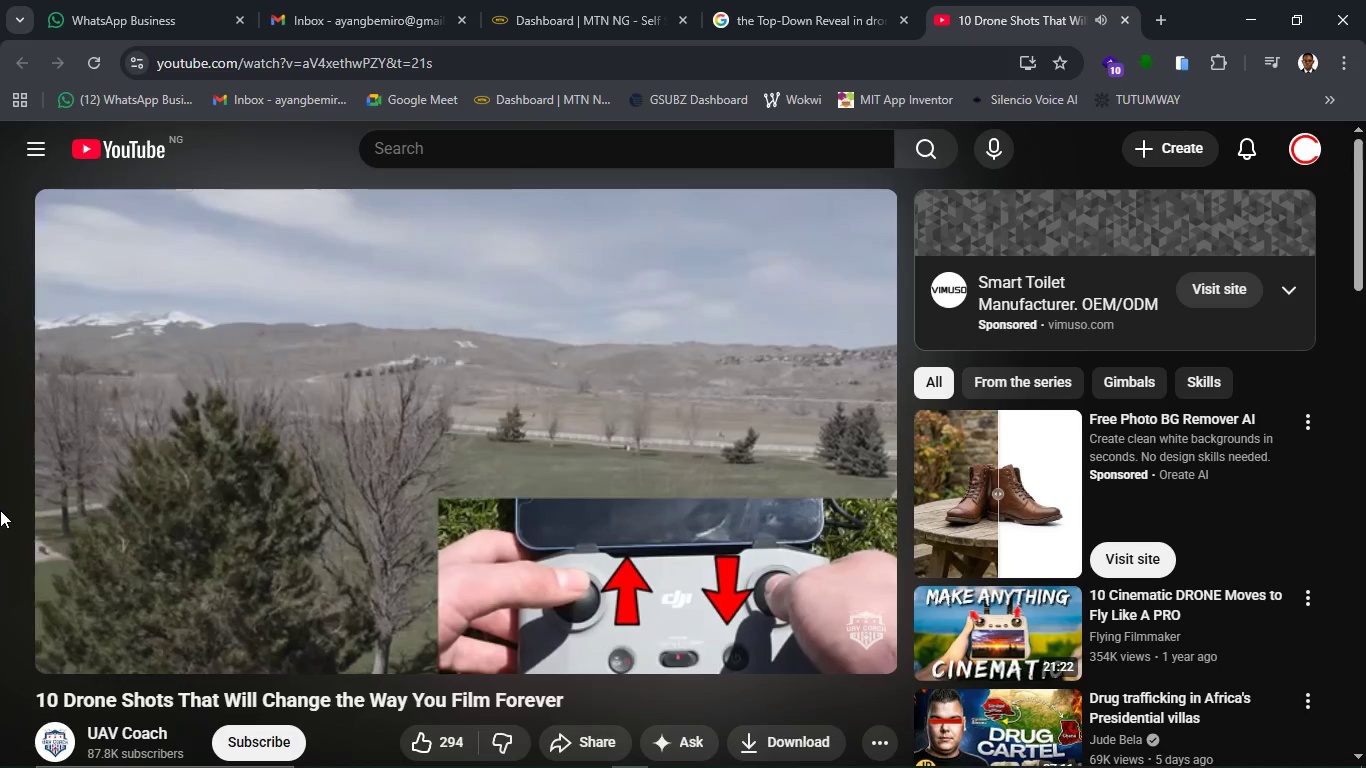 
left_click([521, 746])